 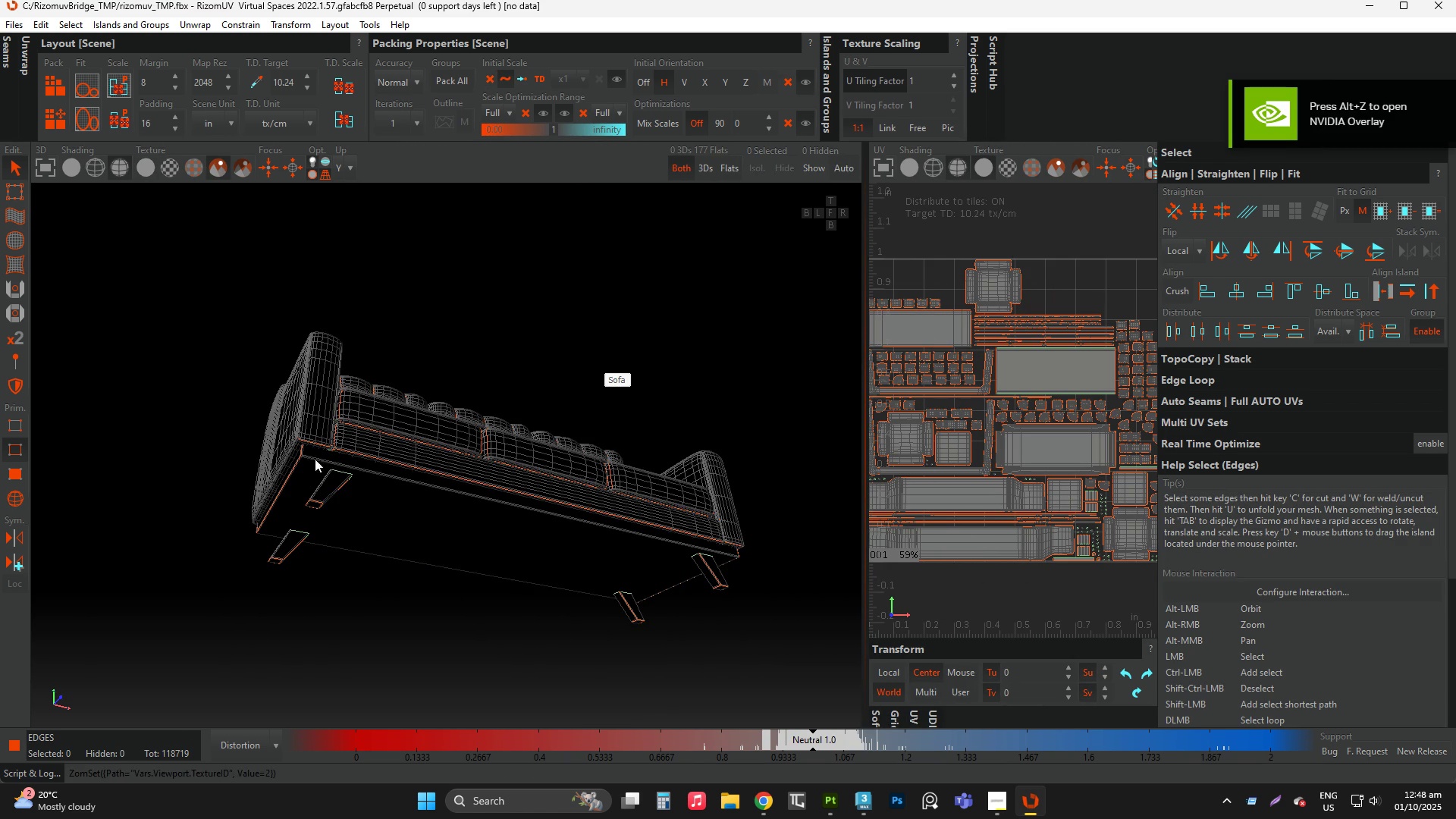 
scroll: coordinate [328, 477], scroll_direction: up, amount: 3.0
 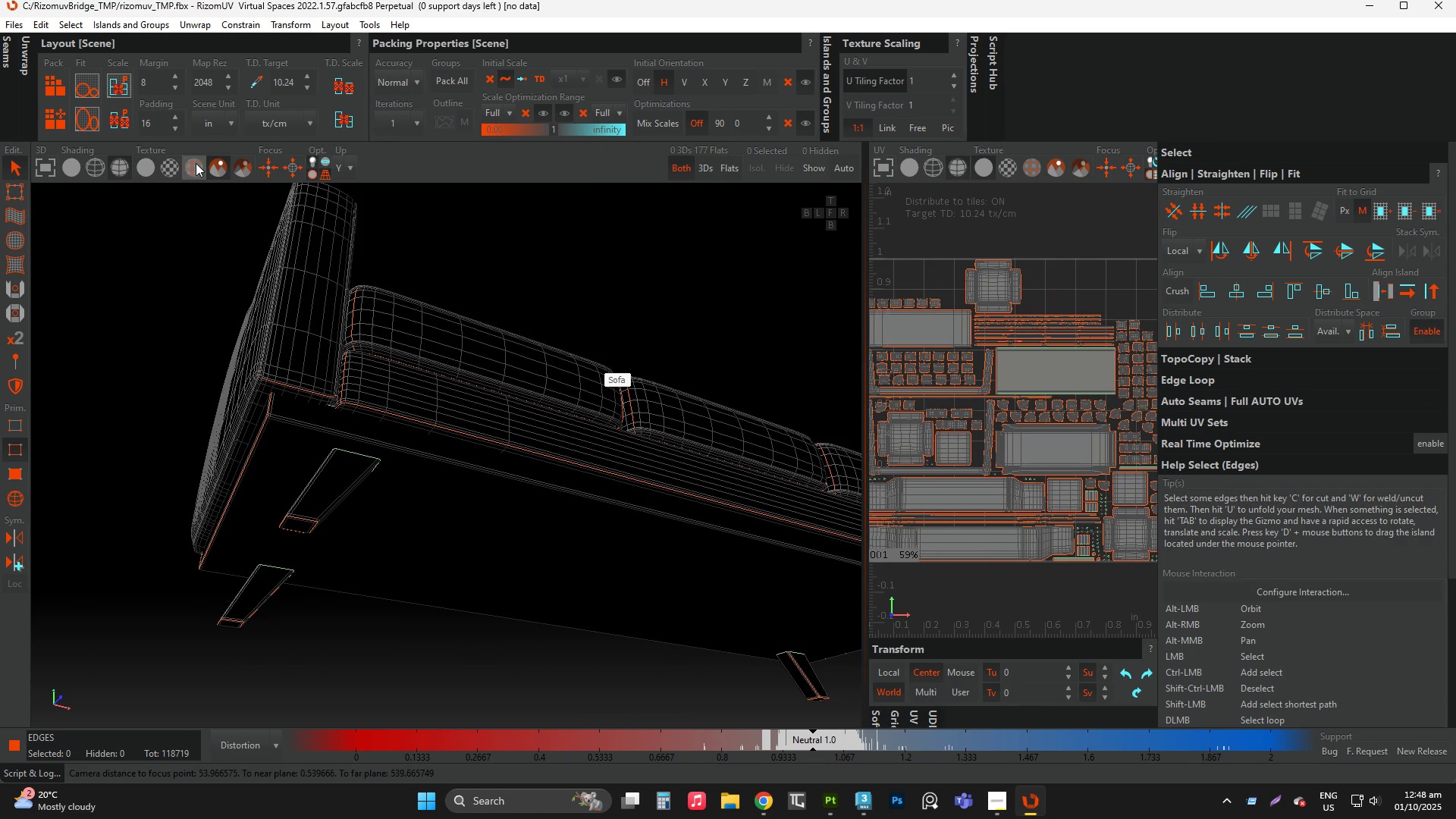 
left_click([196, 163])
 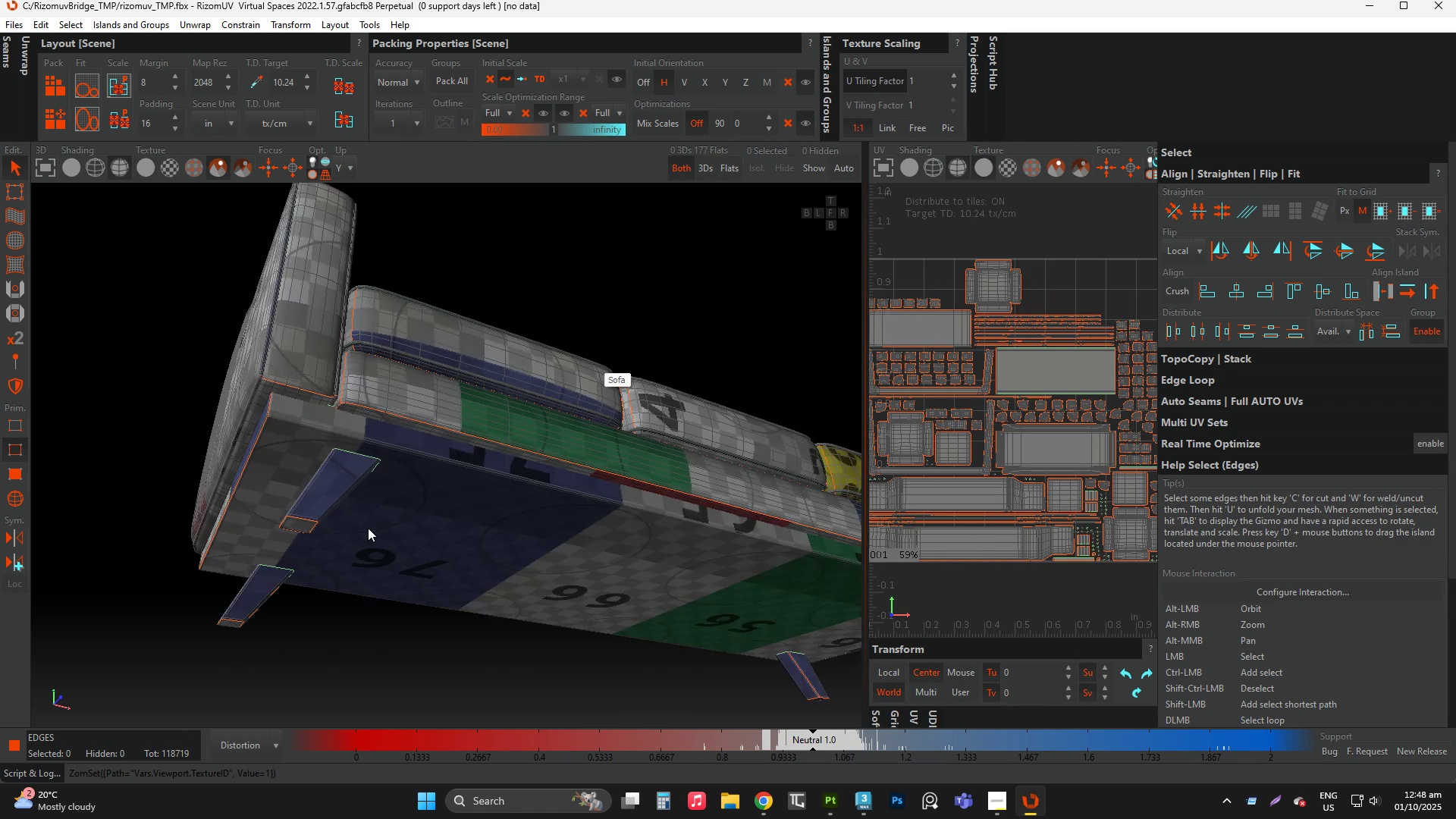 
scroll: coordinate [325, 497], scroll_direction: up, amount: 4.0
 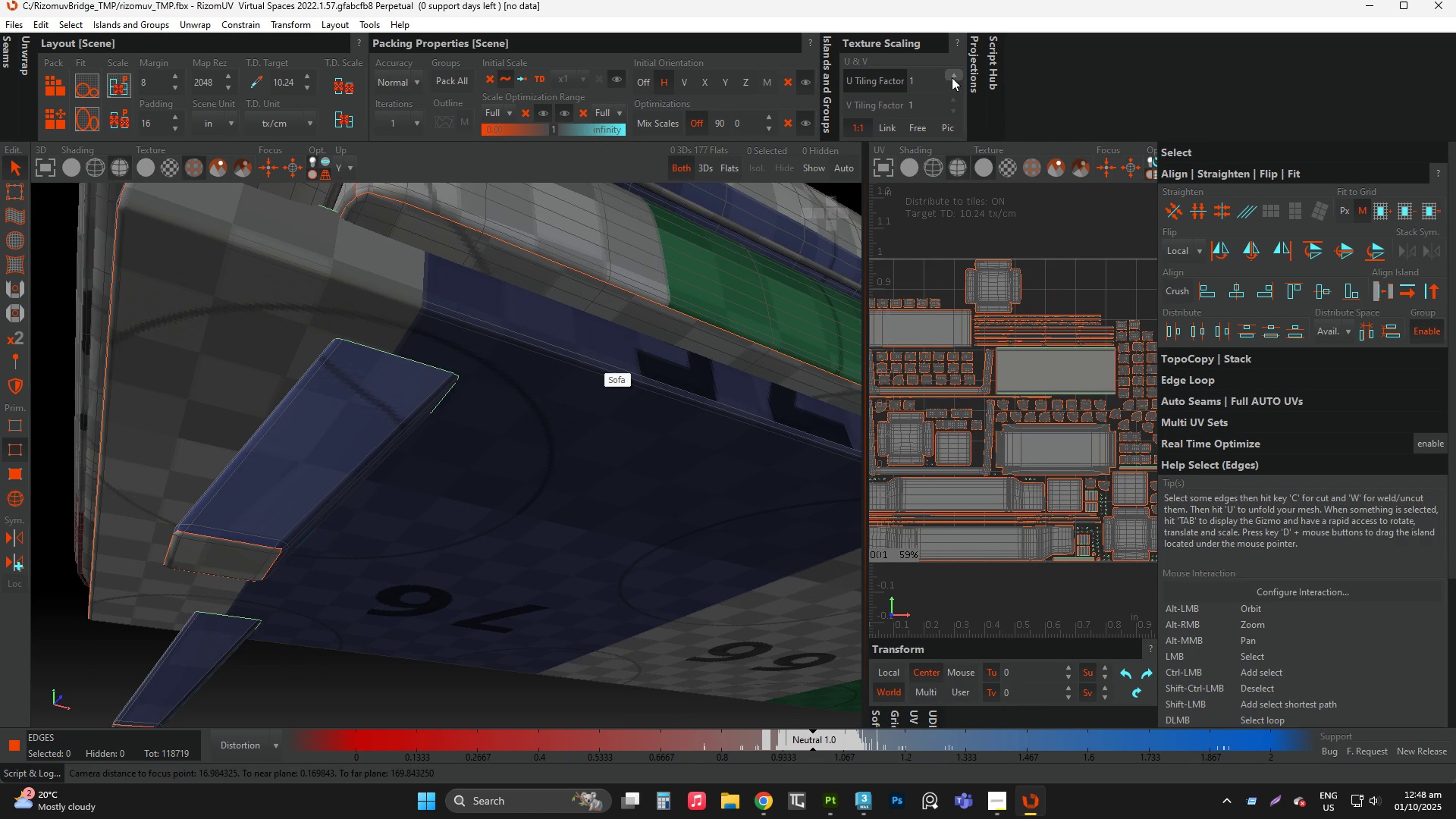 
double_click([952, 77])
 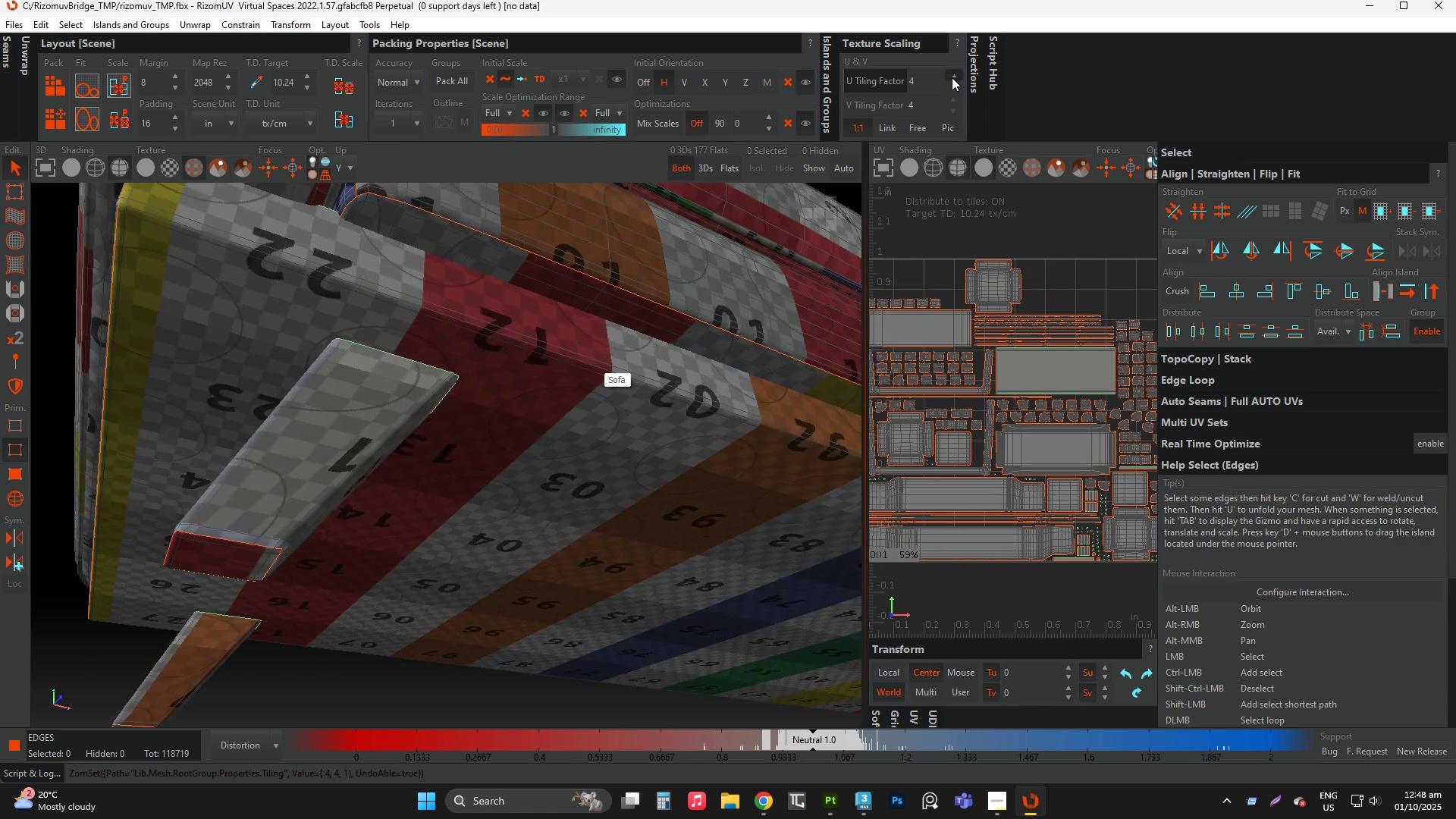 
triple_click([952, 77])
 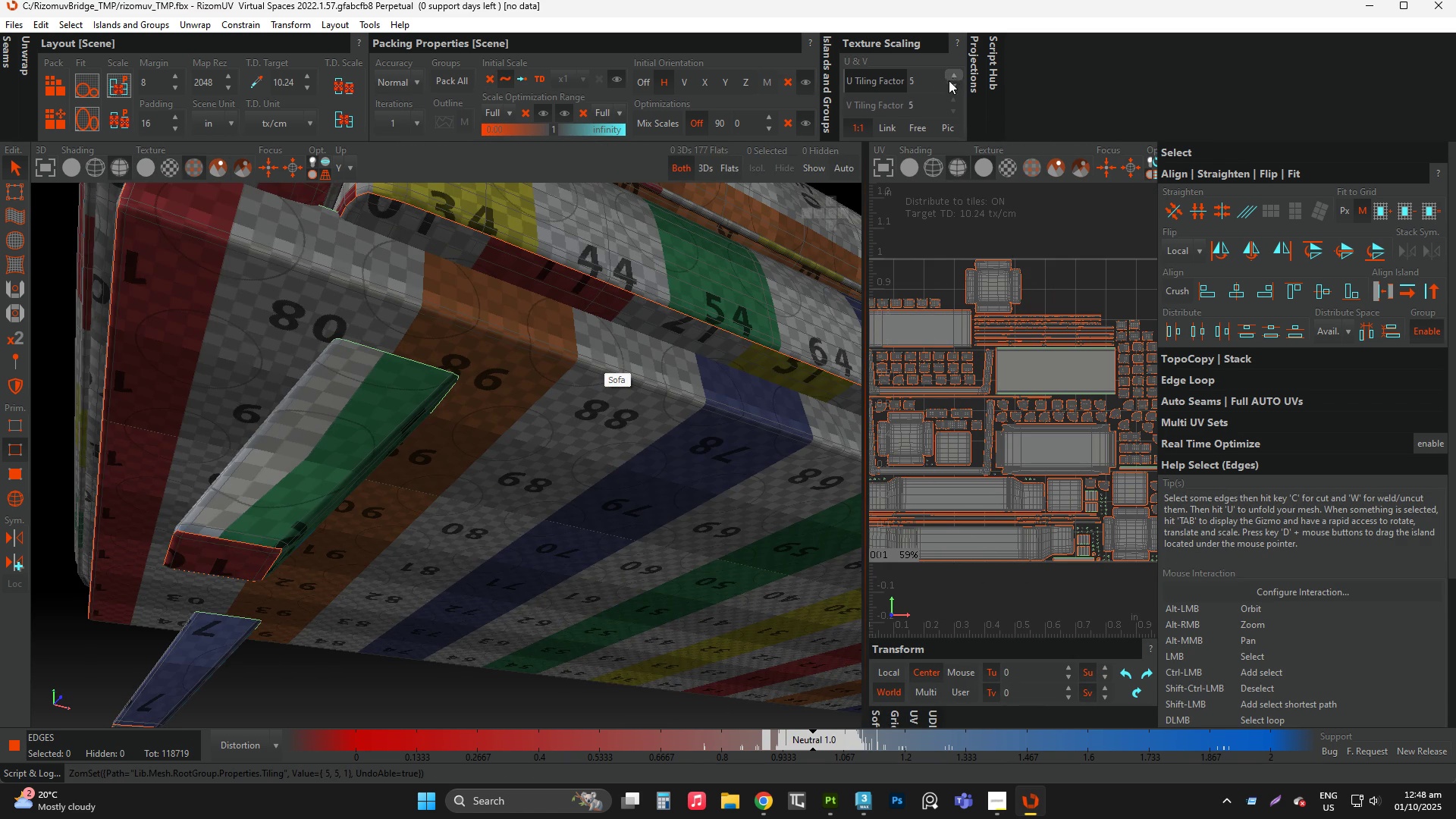 
triple_click([952, 77])
 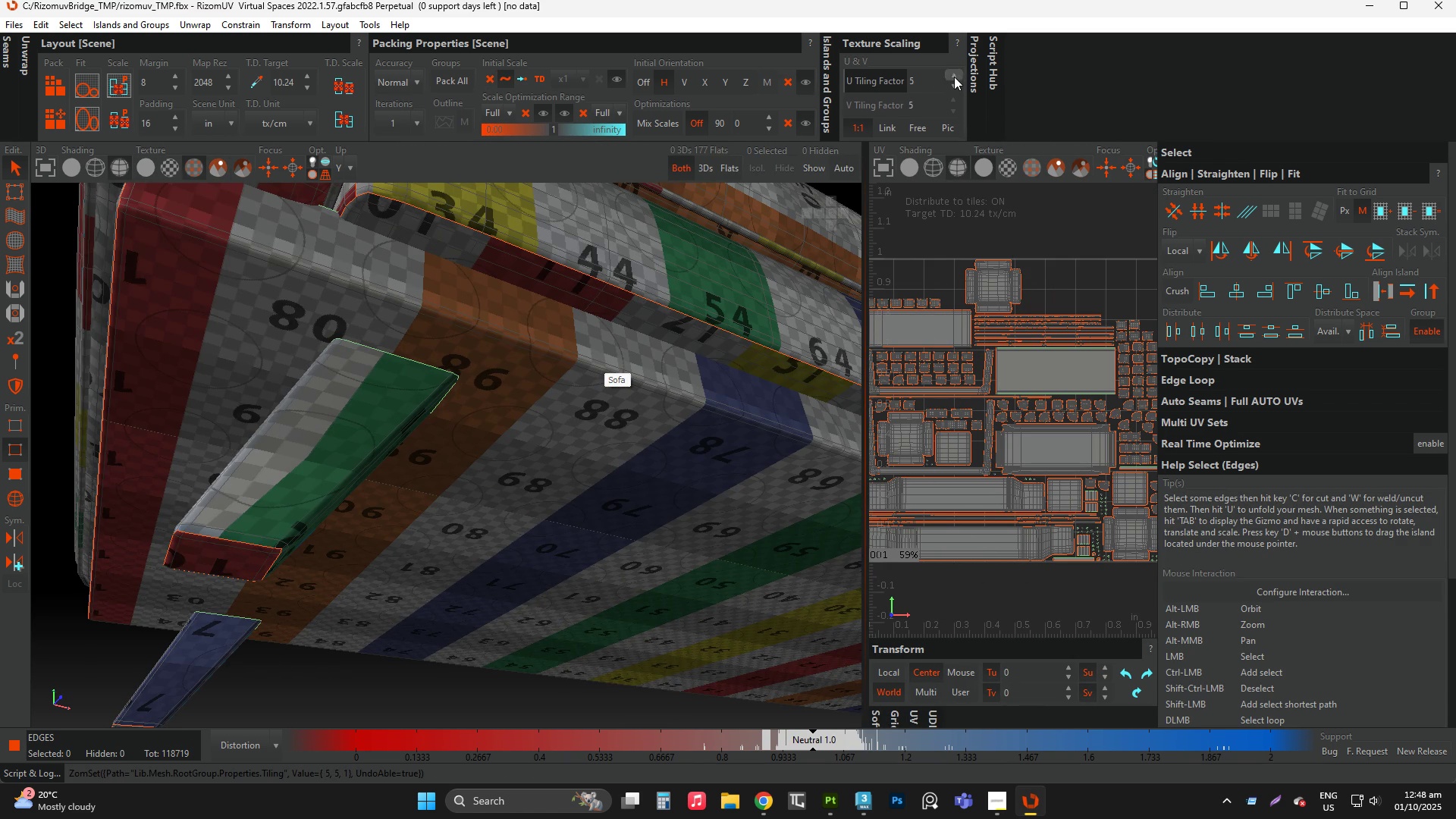 
double_click([954, 77])
 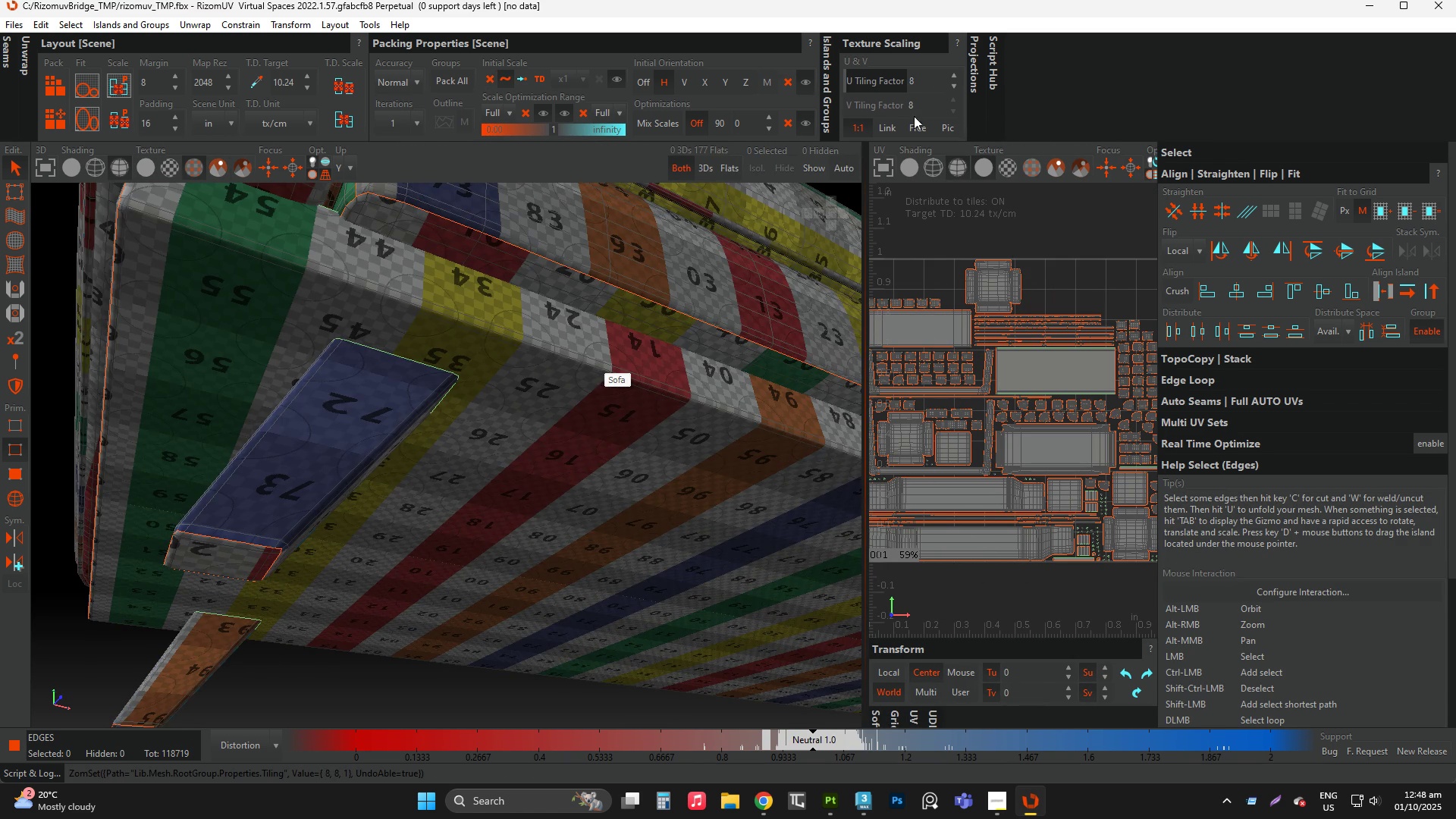 
triple_click([954, 77])
 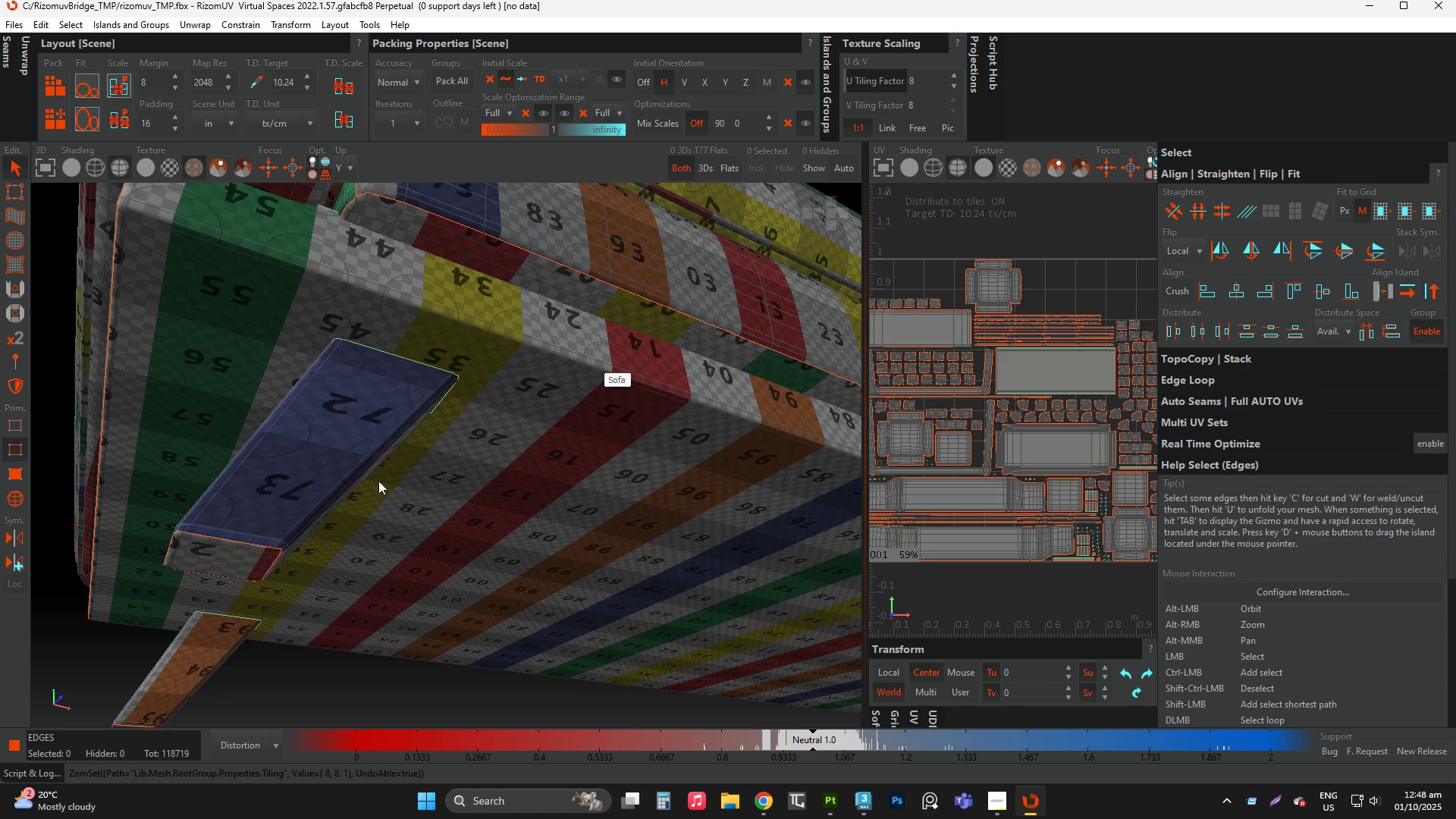 
key(F4)
 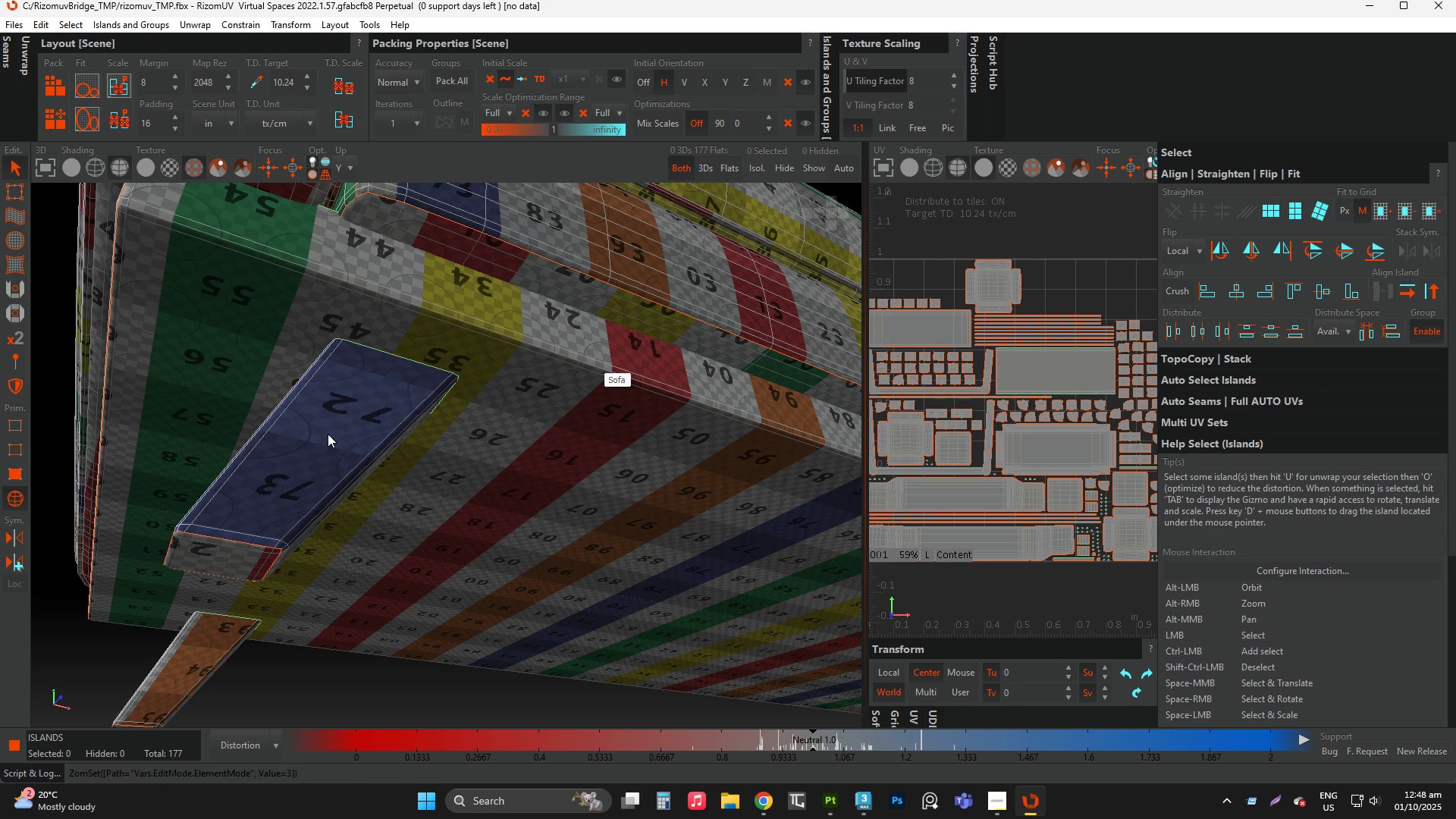 
left_click([328, 434])
 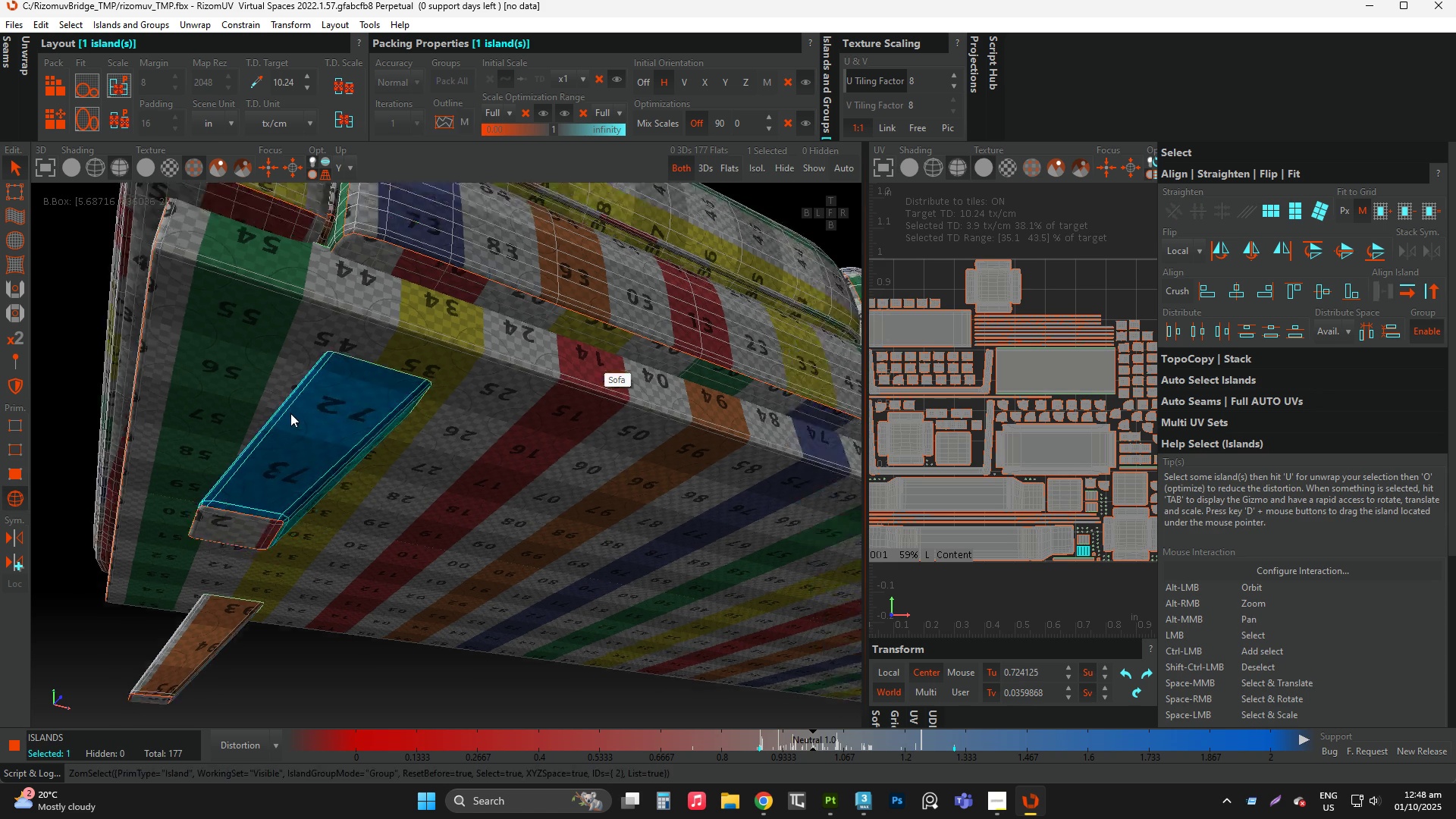 
scroll: coordinate [291, 411], scroll_direction: down, amount: 5.0